 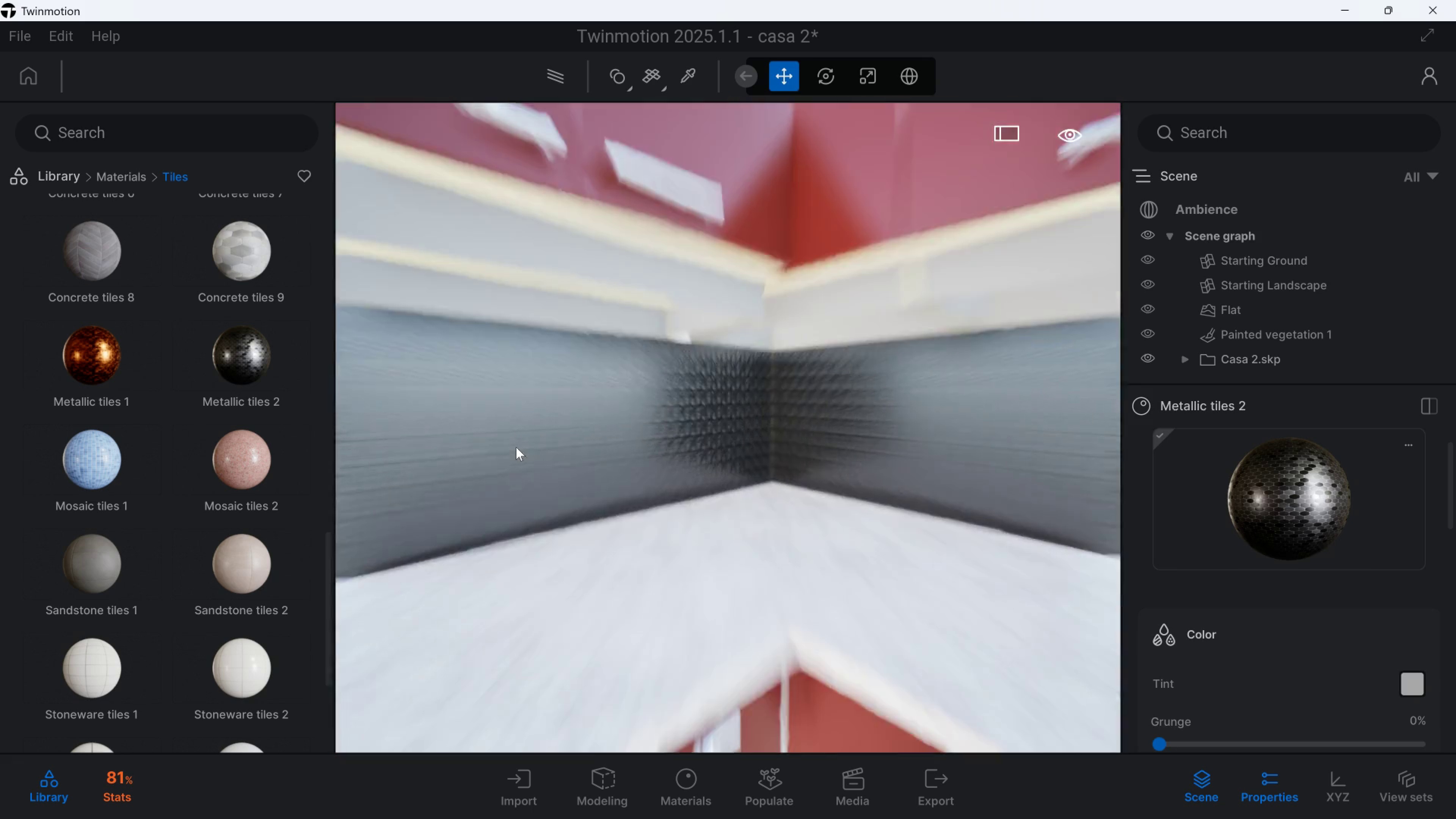 
scroll: coordinate [516, 447], scroll_direction: down, amount: 2.0
 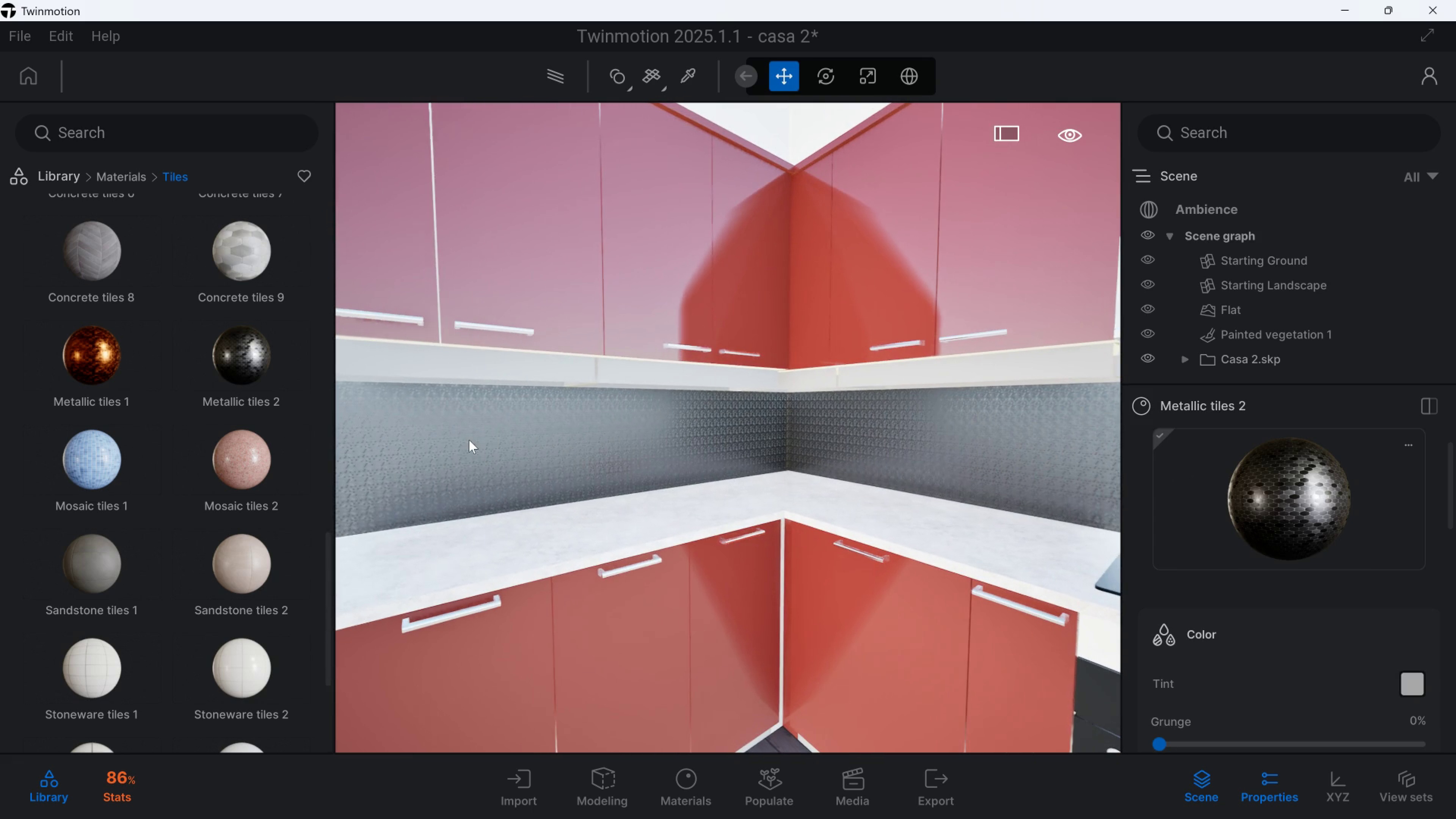 
scroll: coordinate [198, 332], scroll_direction: up, amount: 11.0
 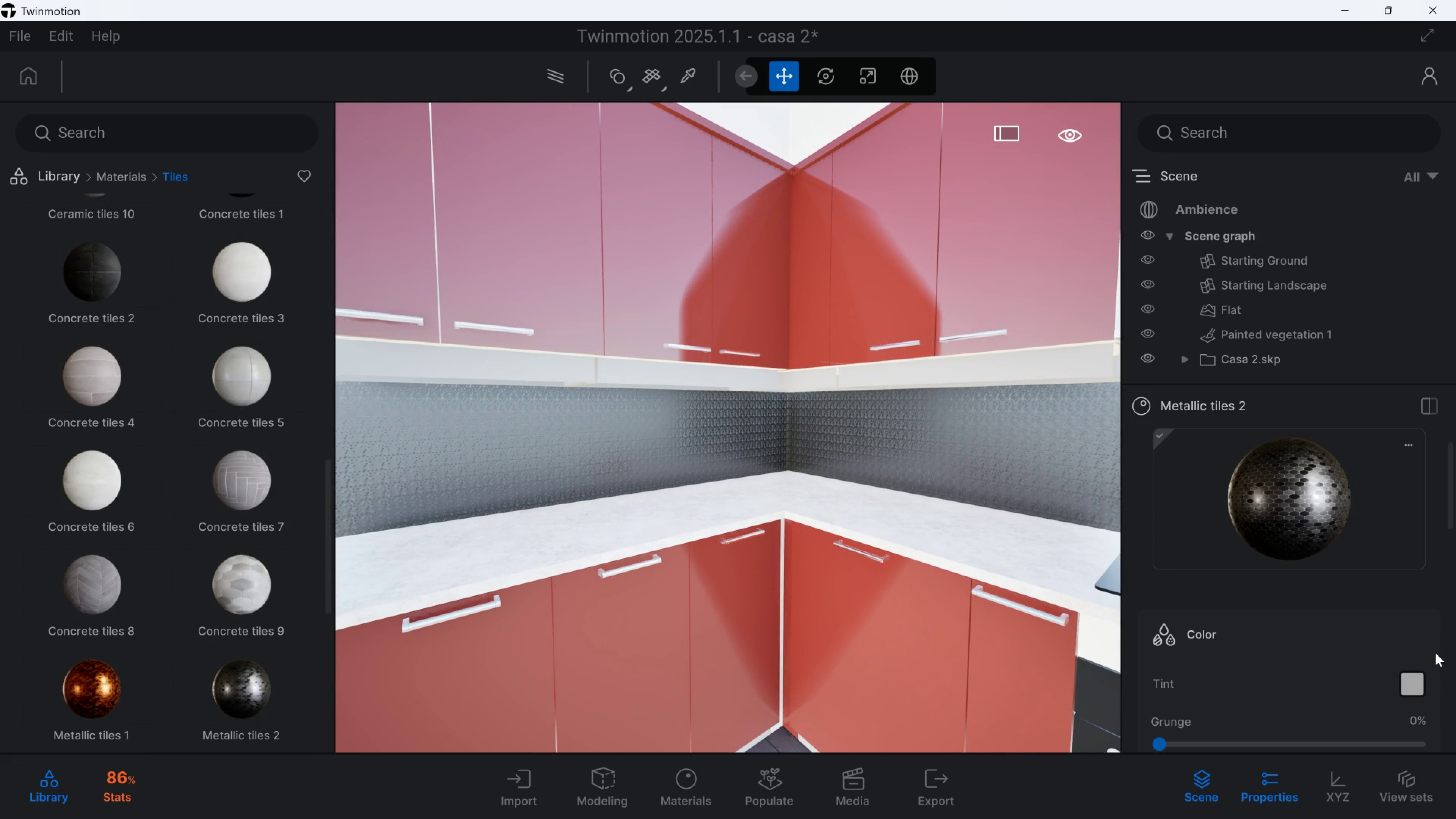 
scroll: coordinate [1289, 690], scroll_direction: down, amount: 9.0
 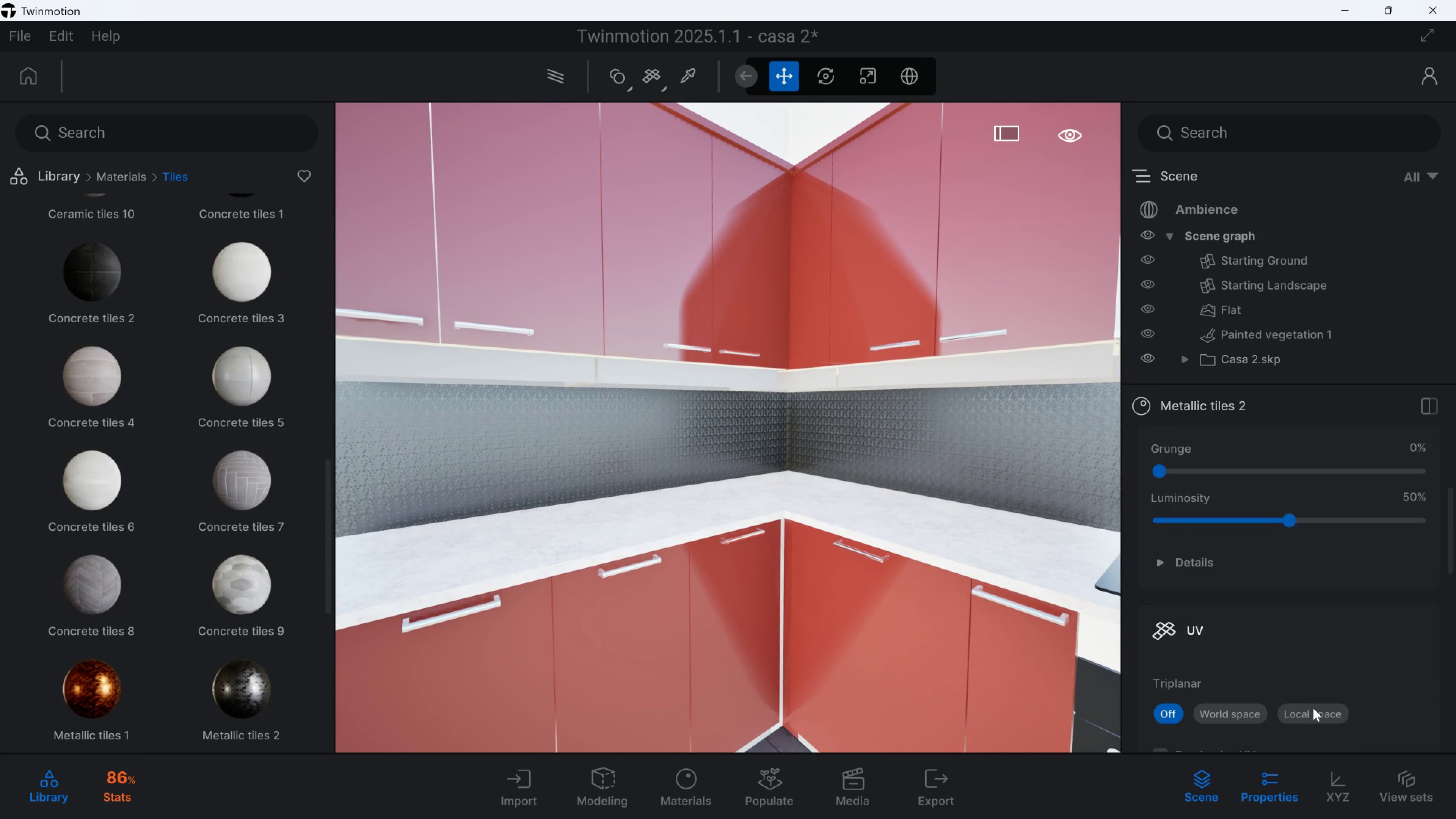 
left_click([1313, 708])
 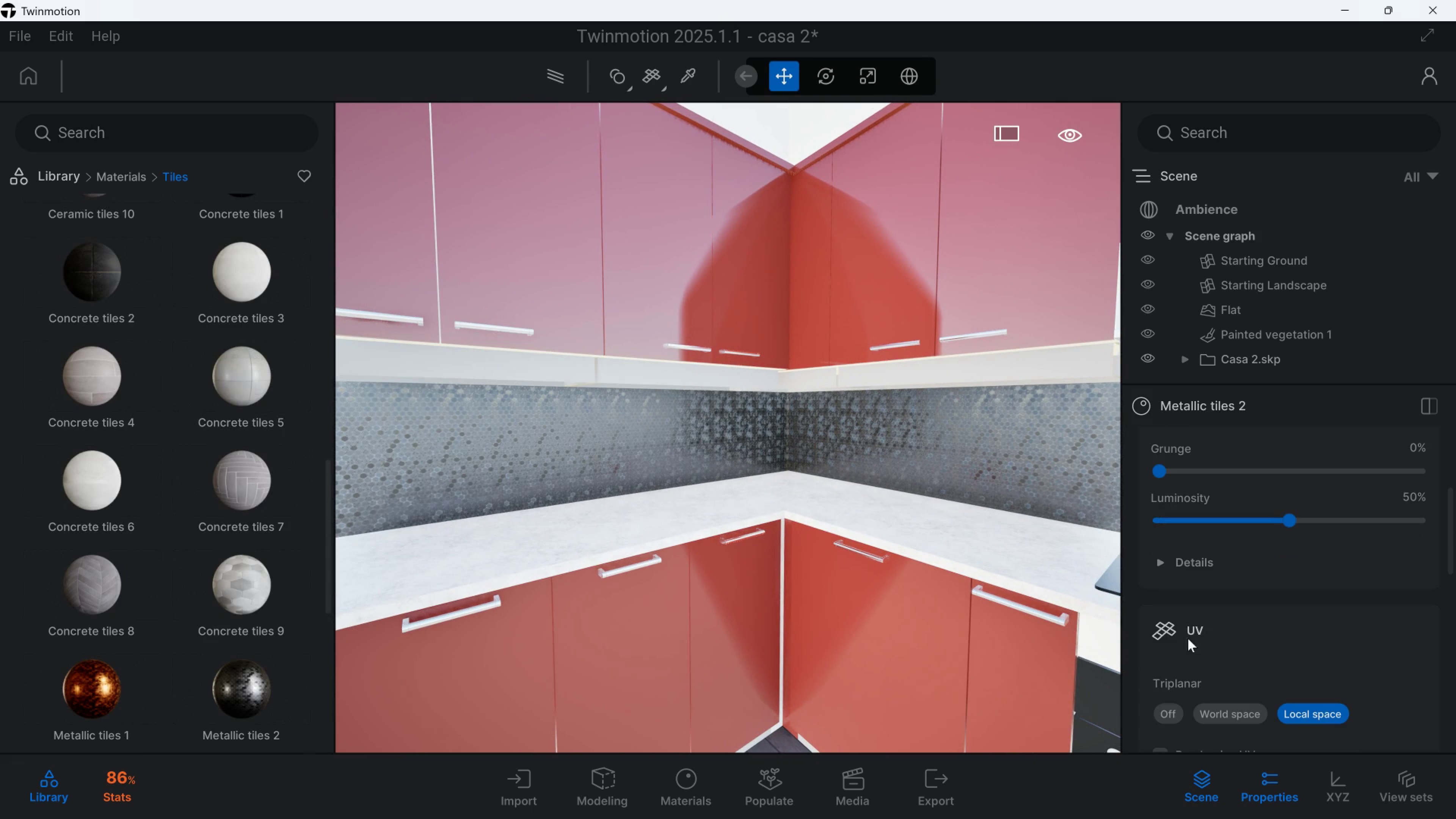 
scroll: coordinate [1313, 527], scroll_direction: up, amount: 4.0
 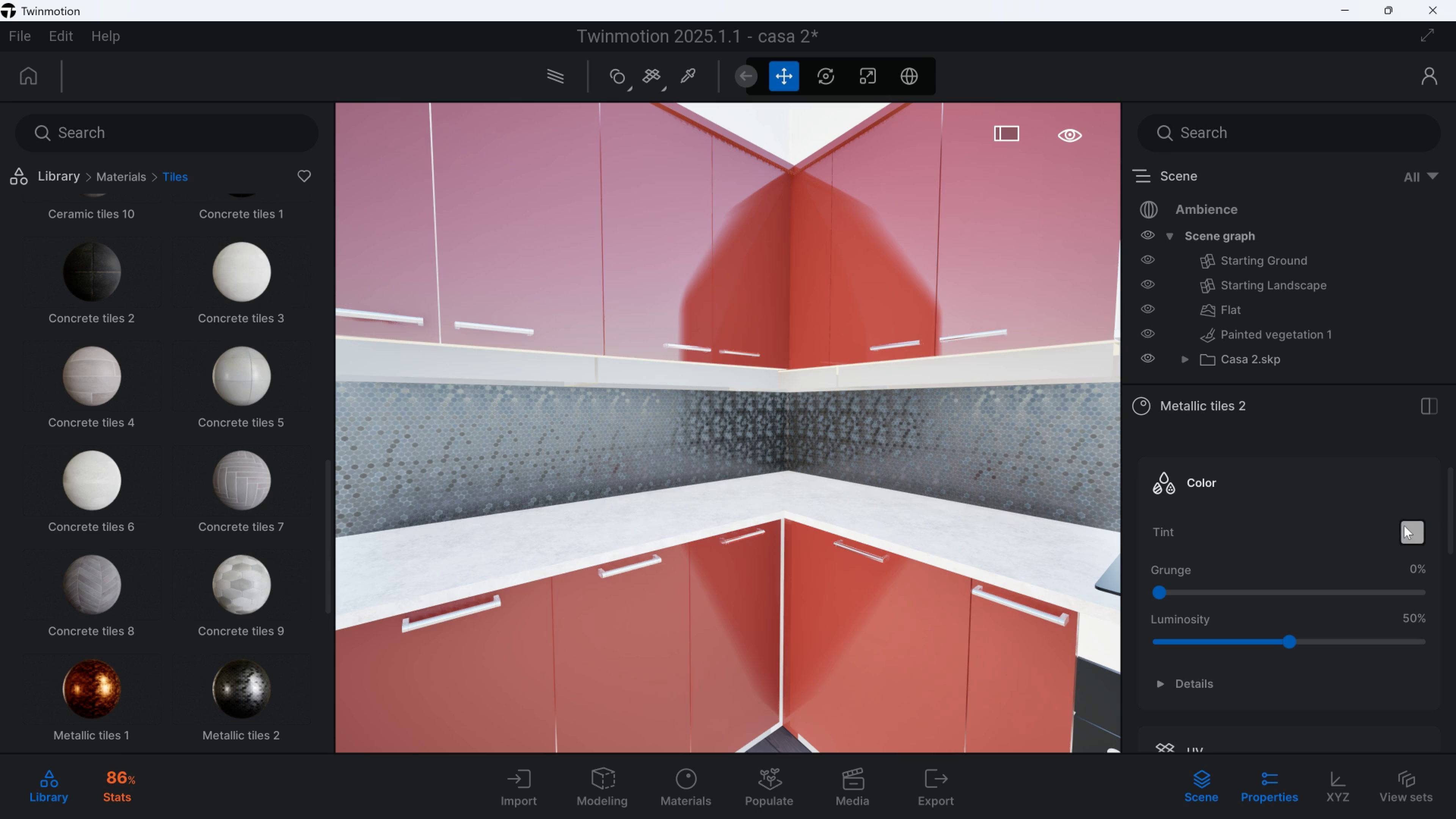 
left_click([1404, 526])